 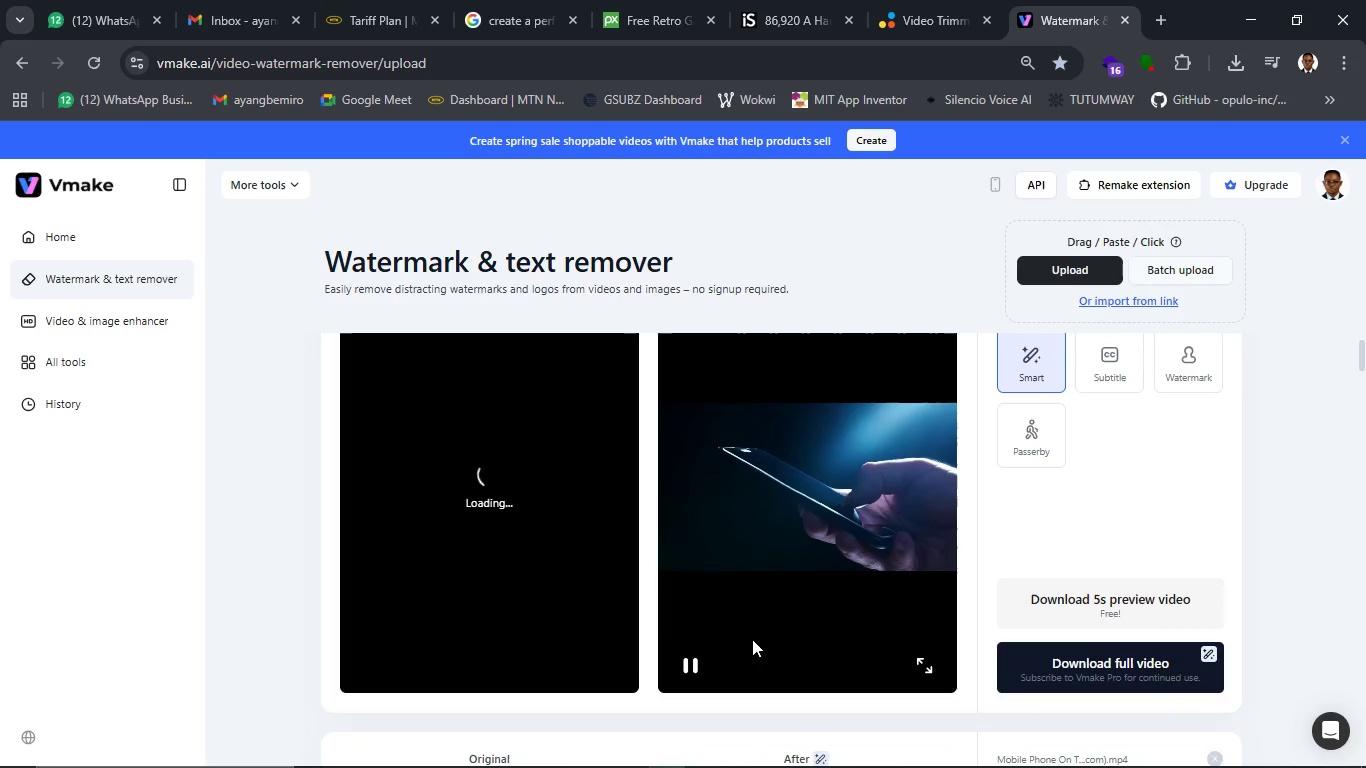 
left_click([685, 659])
 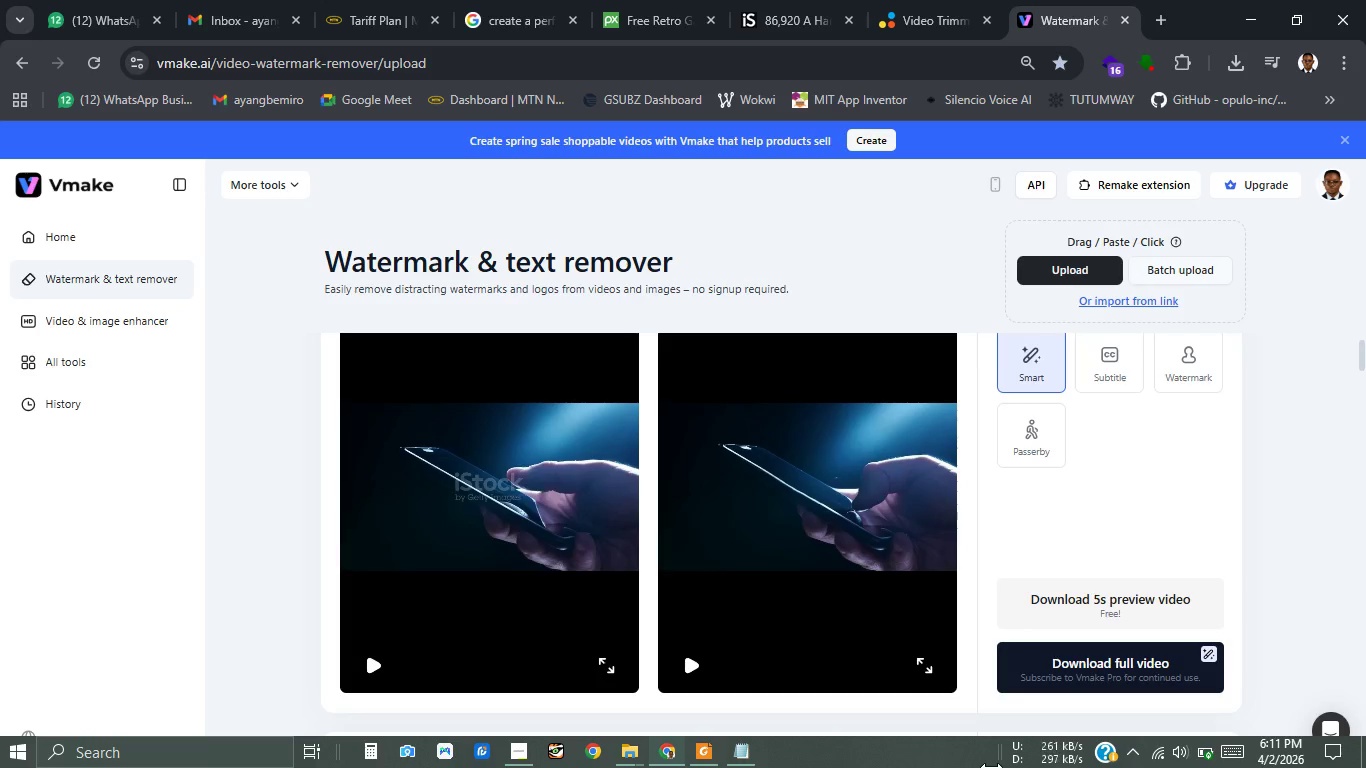 
wait(19.05)
 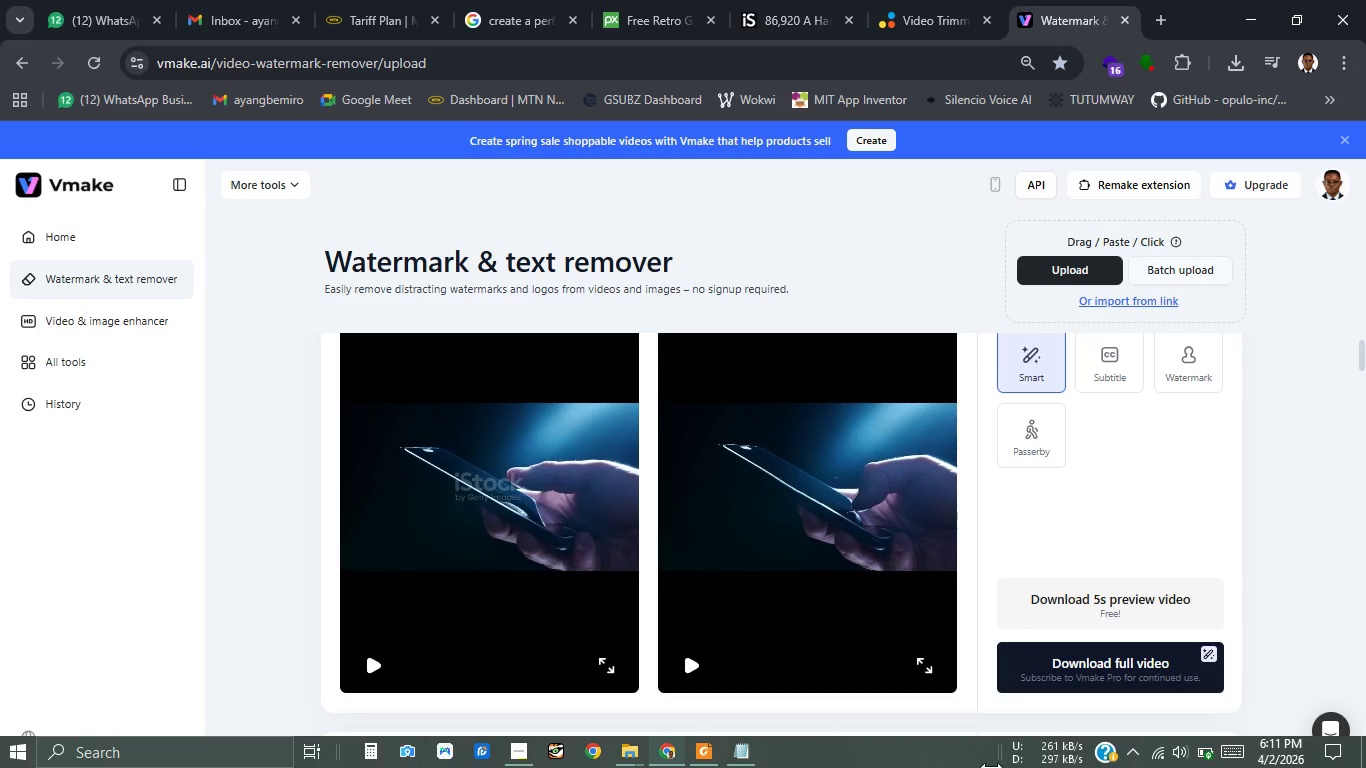 
left_click([691, 657])
 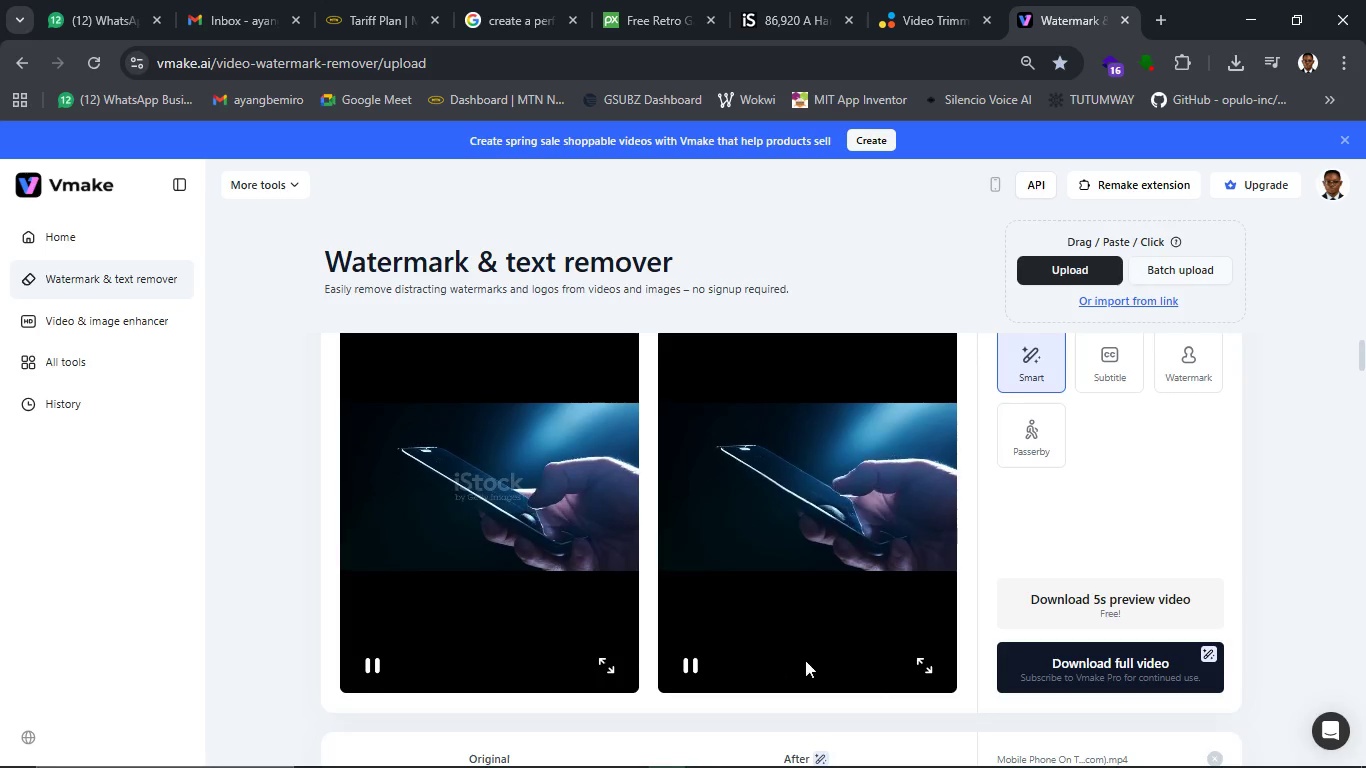 
left_click([1074, 595])
 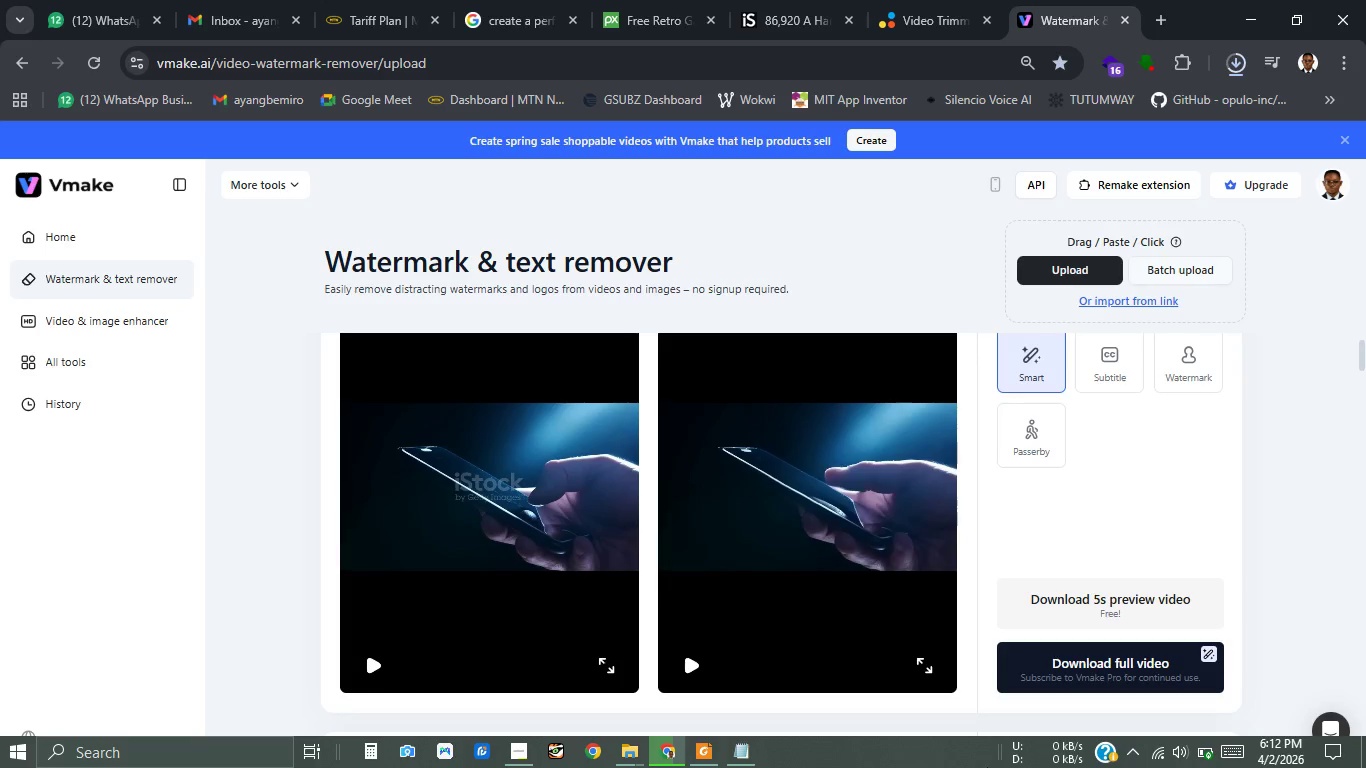 
wait(43.2)
 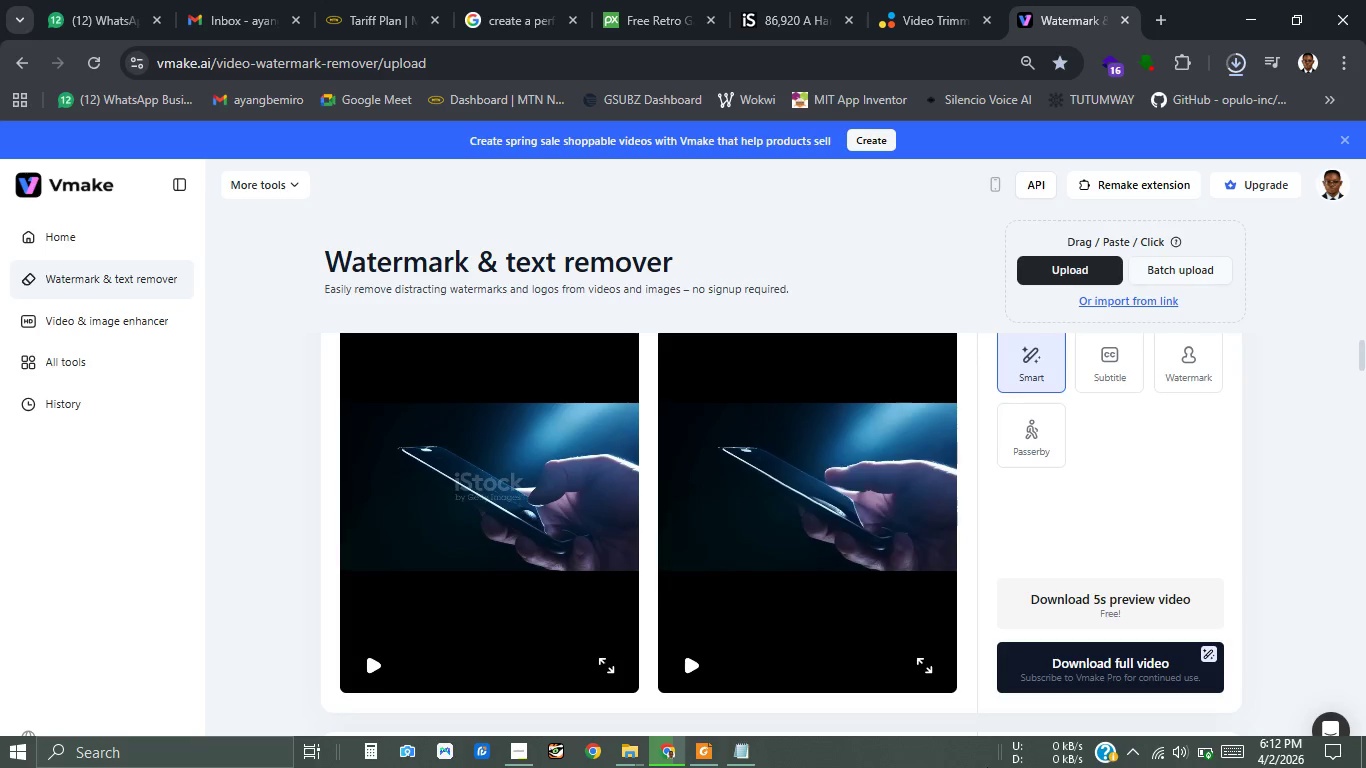 
left_click([528, 746])